 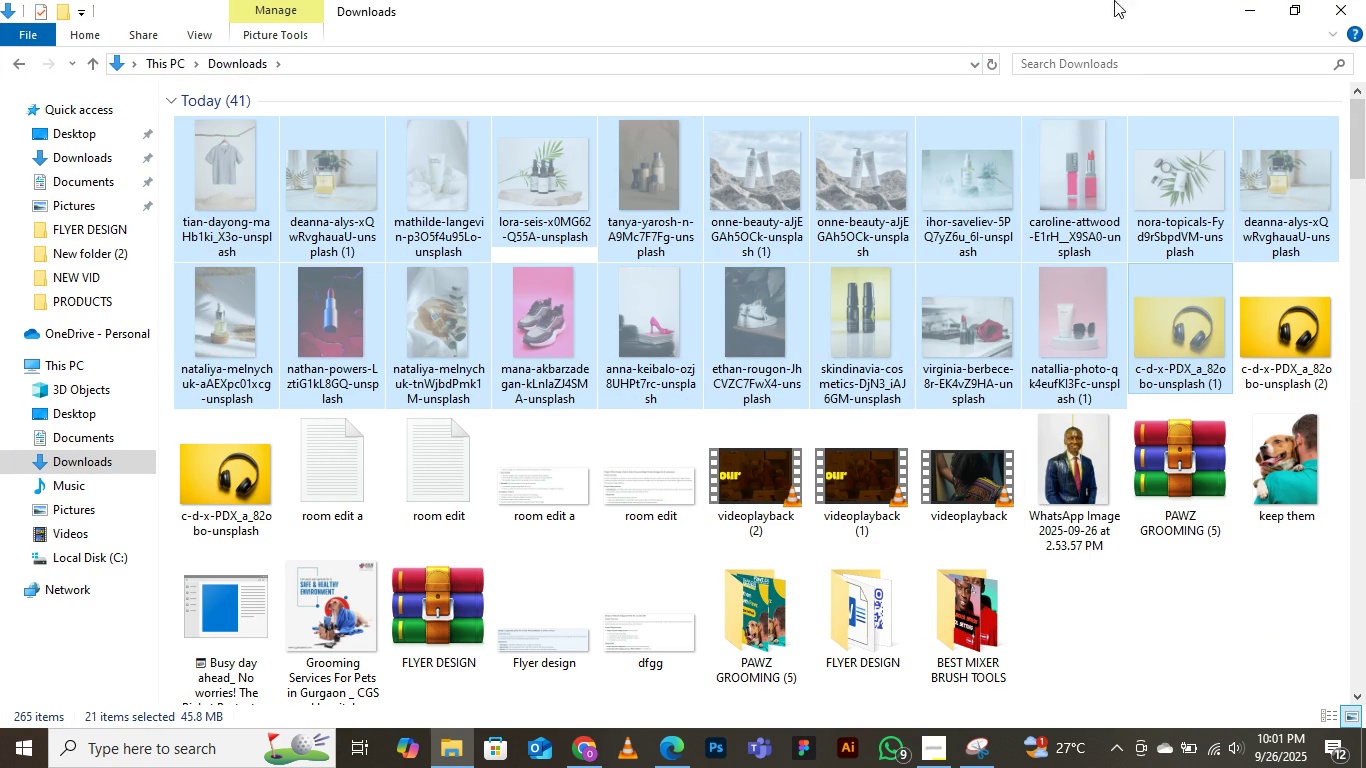 
left_click([1249, 0])
 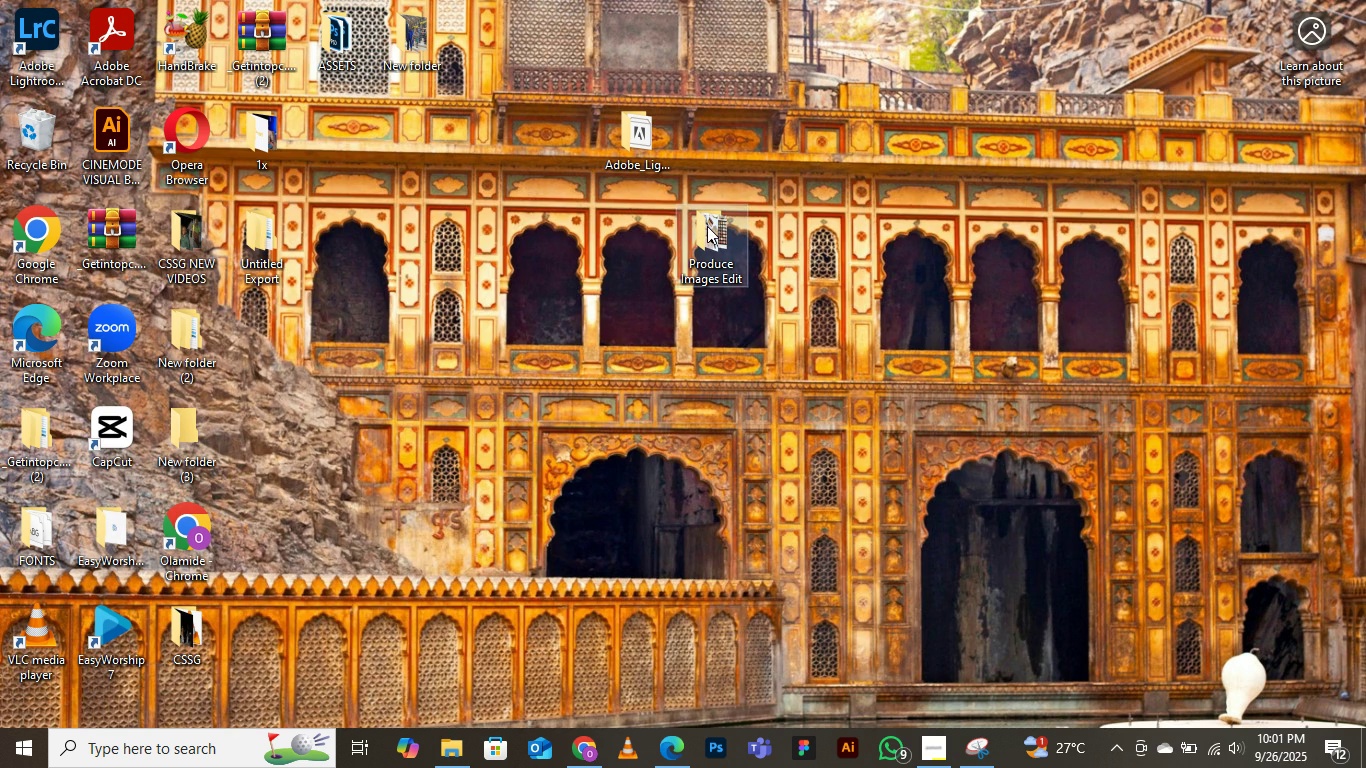 
double_click([707, 226])
 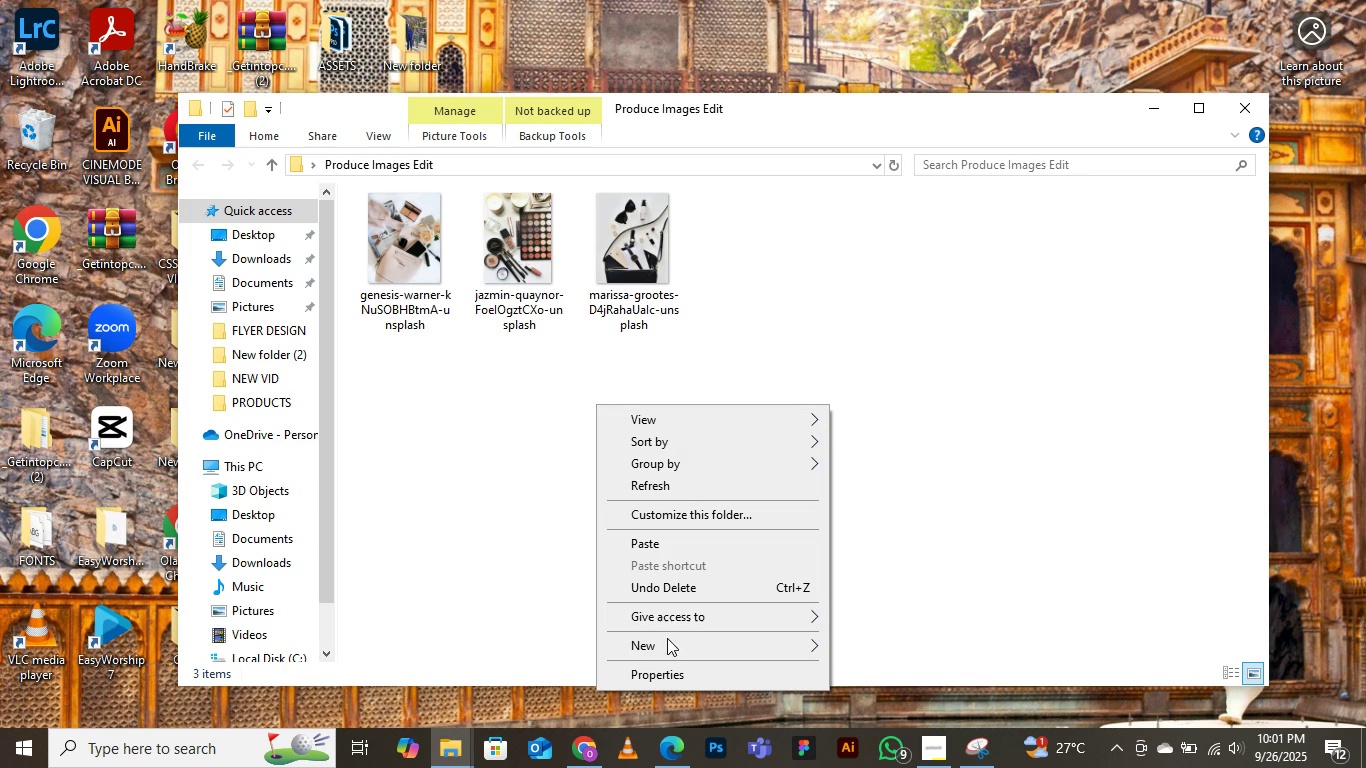 
left_click([645, 645])
 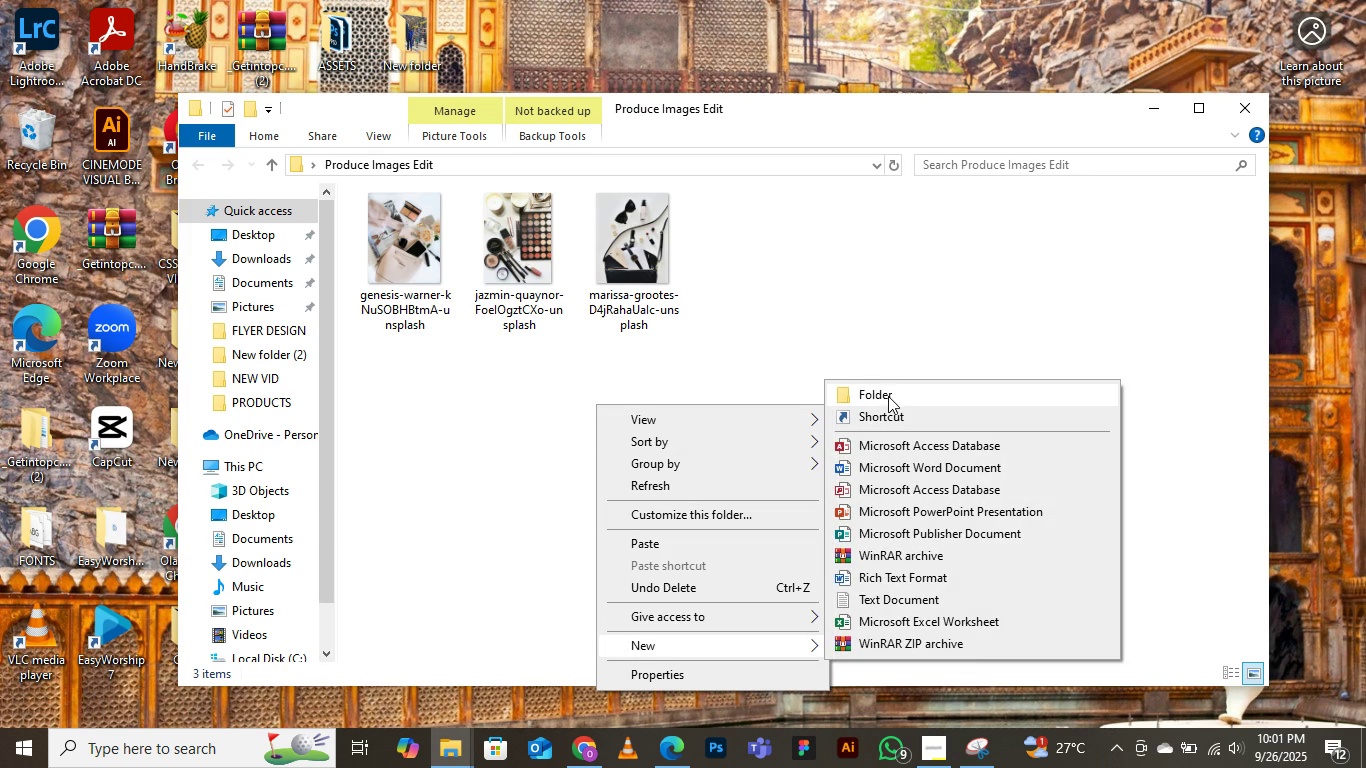 
left_click([888, 395])
 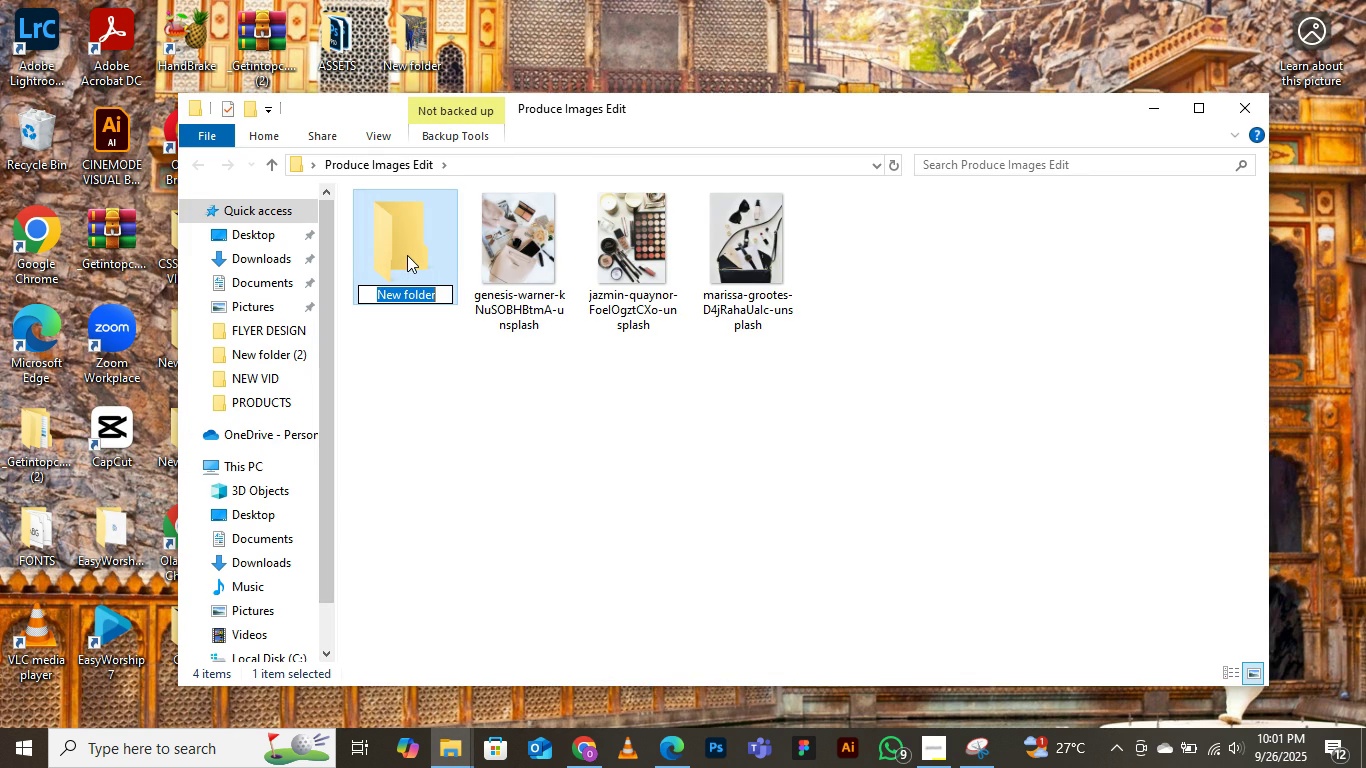 
type(product images)
 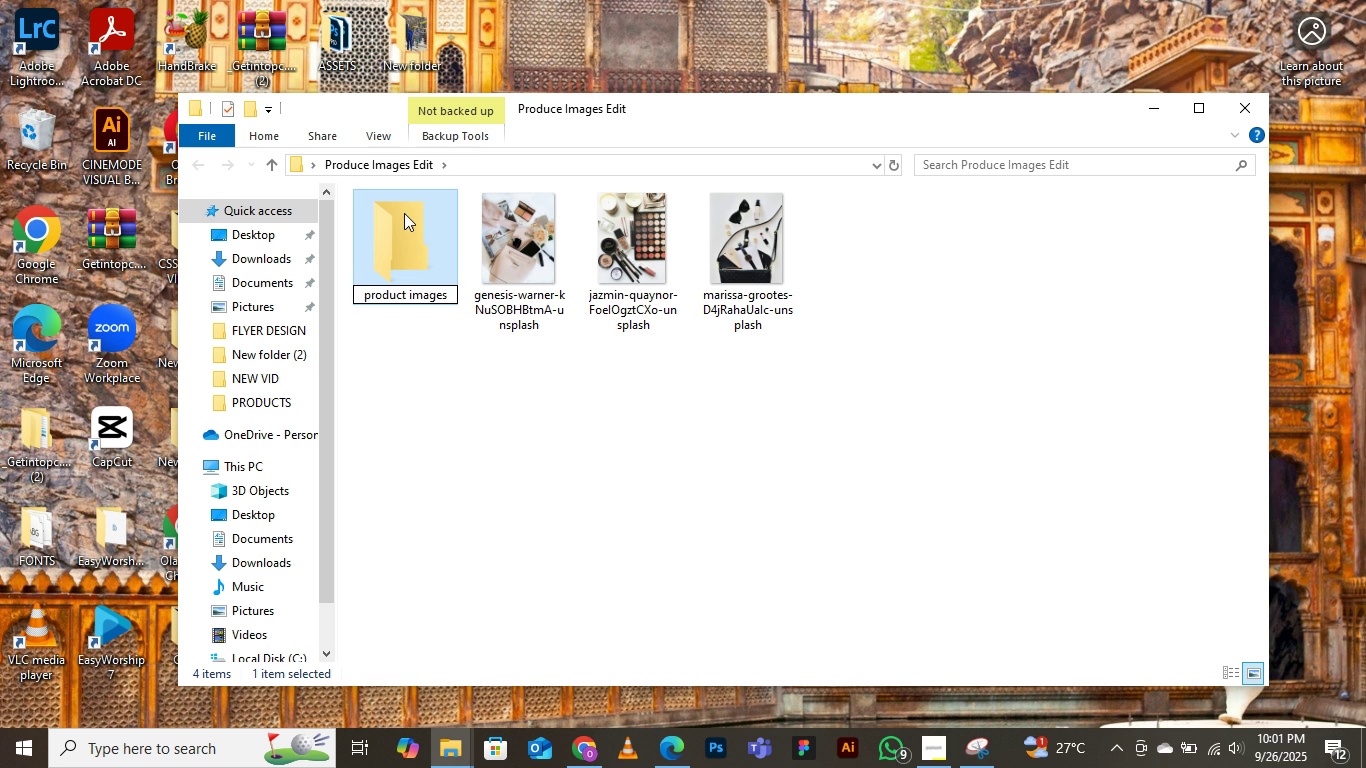 
key(Enter)
 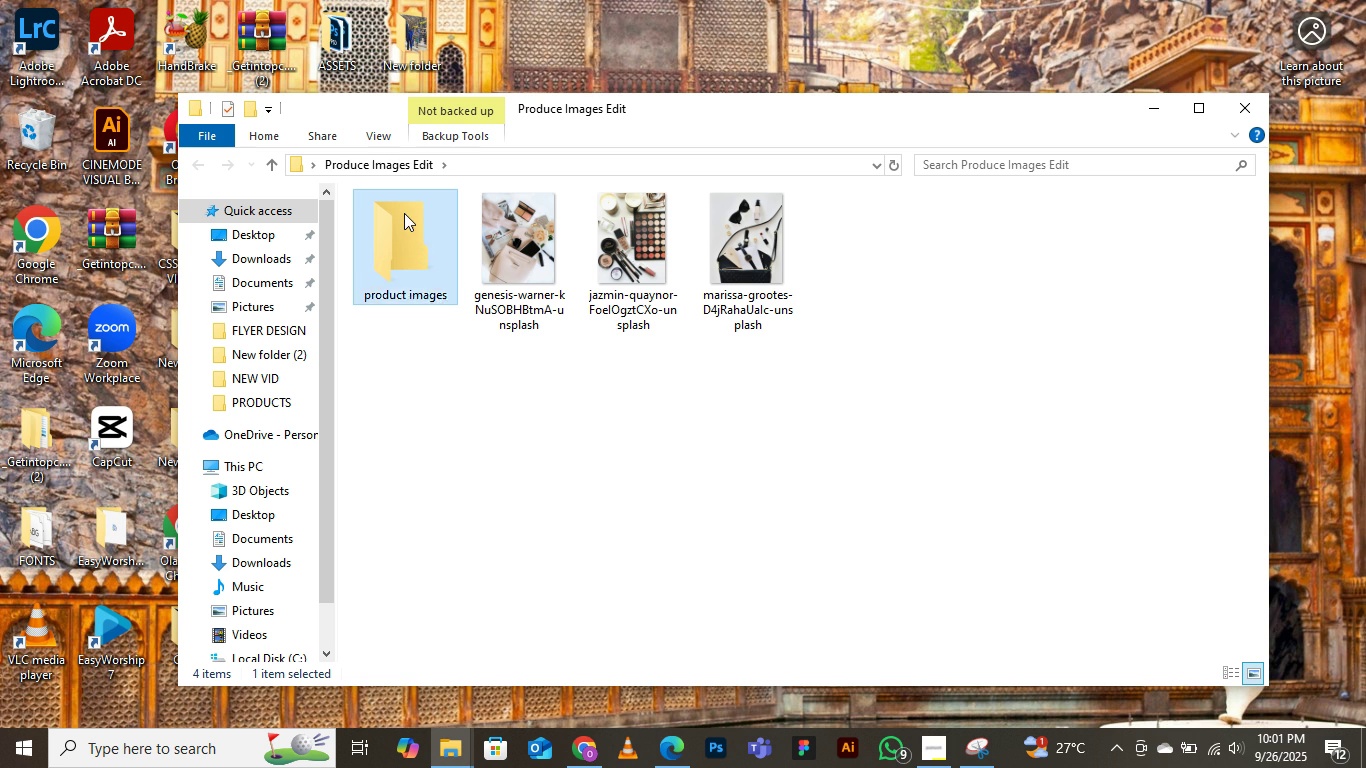 
key(Enter)
 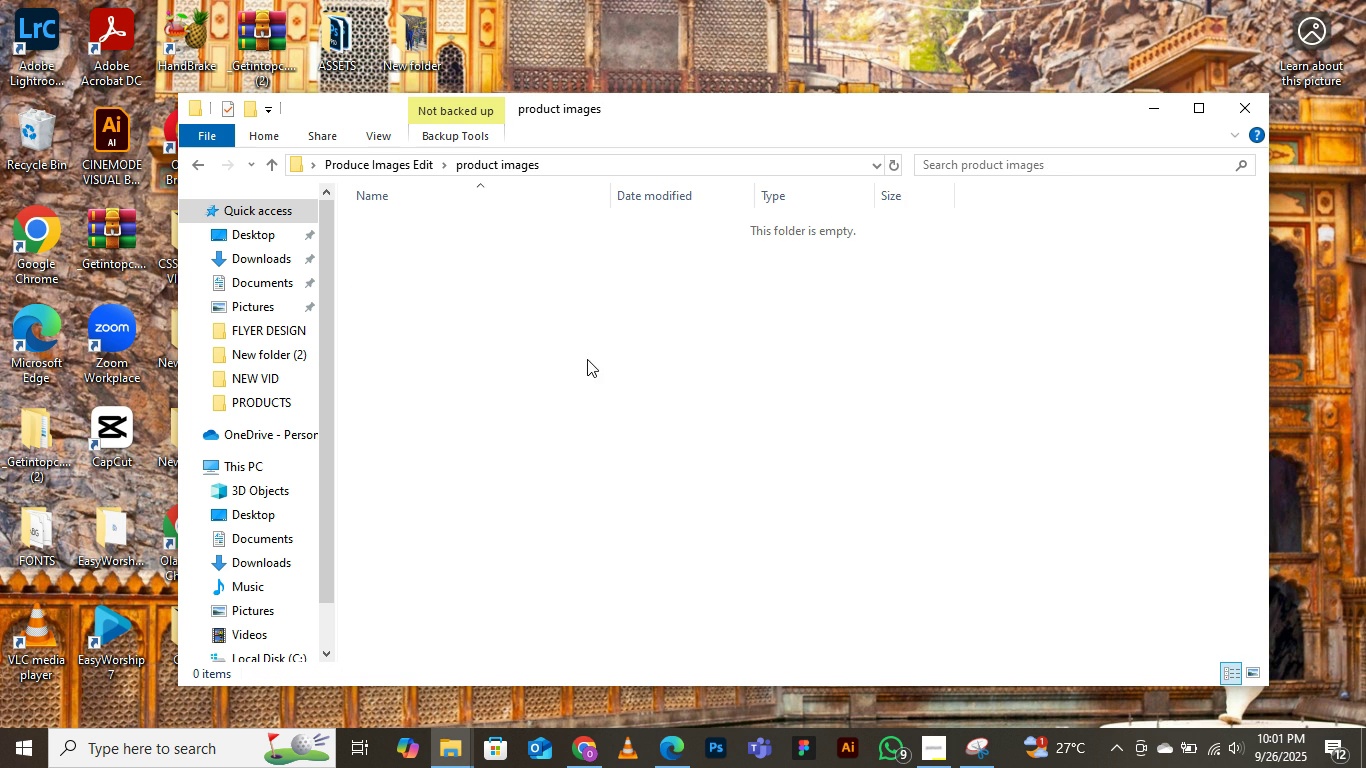 
right_click([586, 359])
 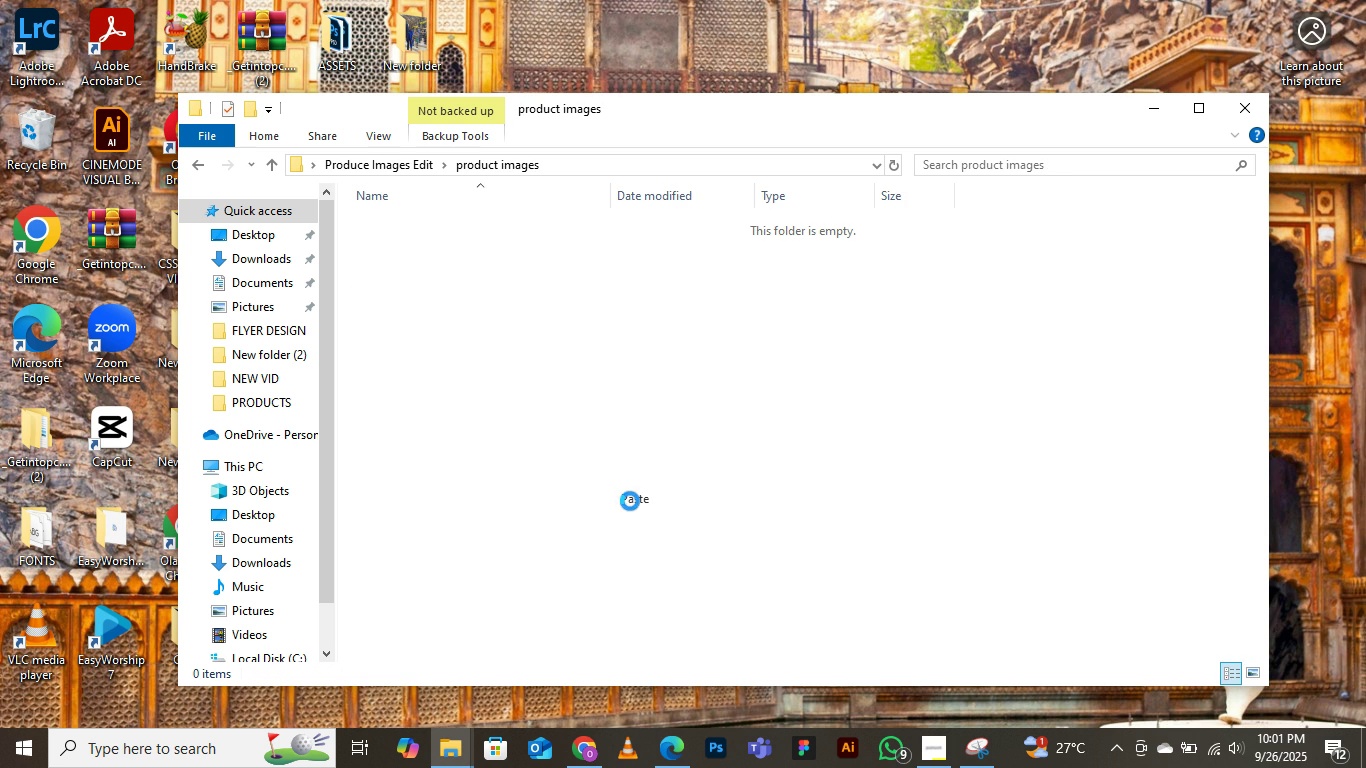 
left_click([630, 501])
 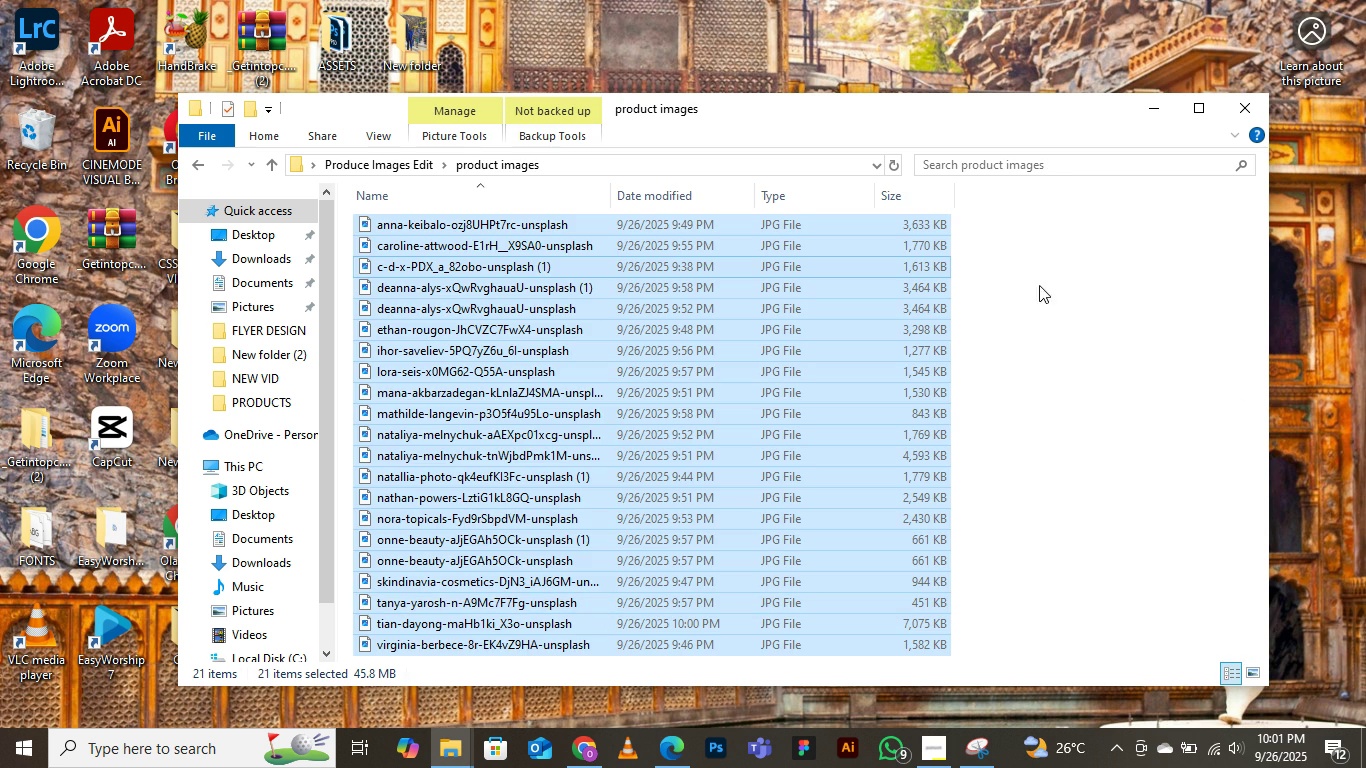 
left_click([1028, 266])
 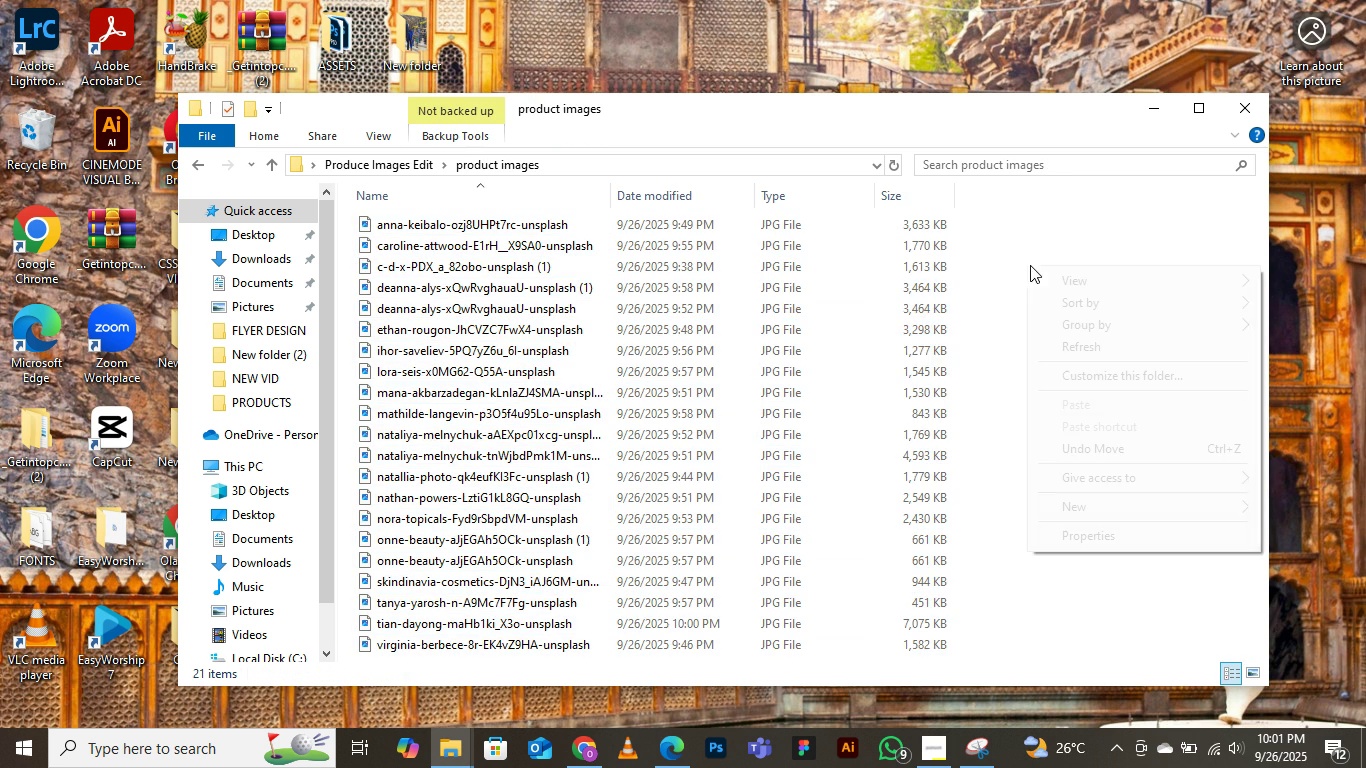 
right_click([1027, 265])
 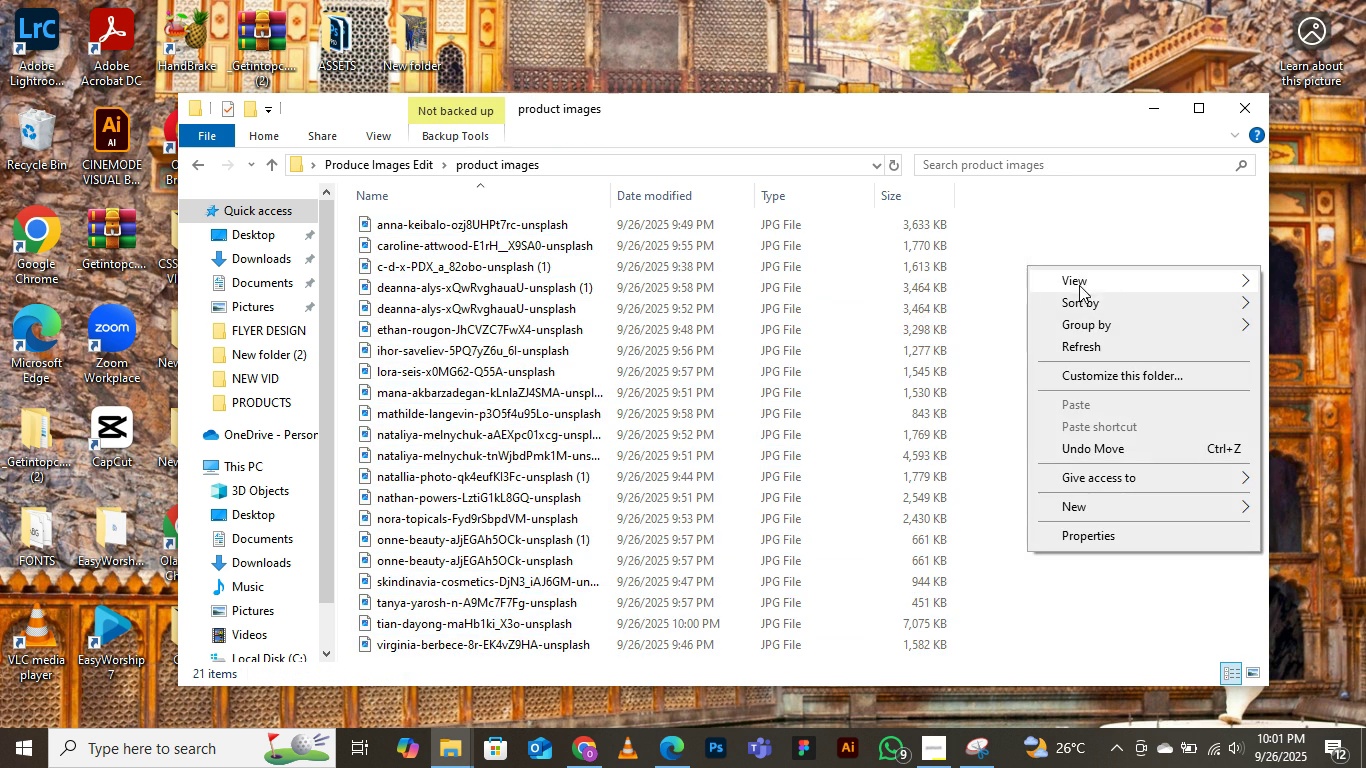 
left_click([1079, 285])
 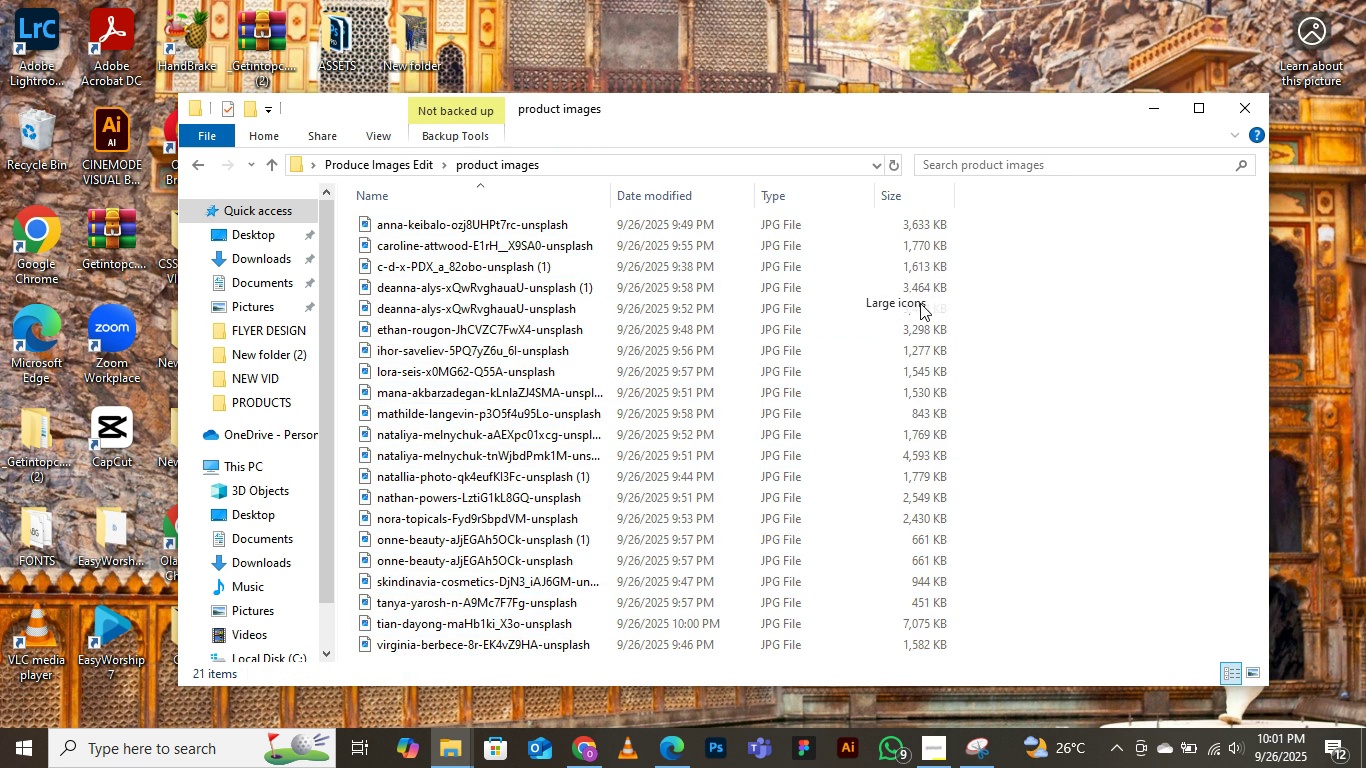 
left_click([920, 303])
 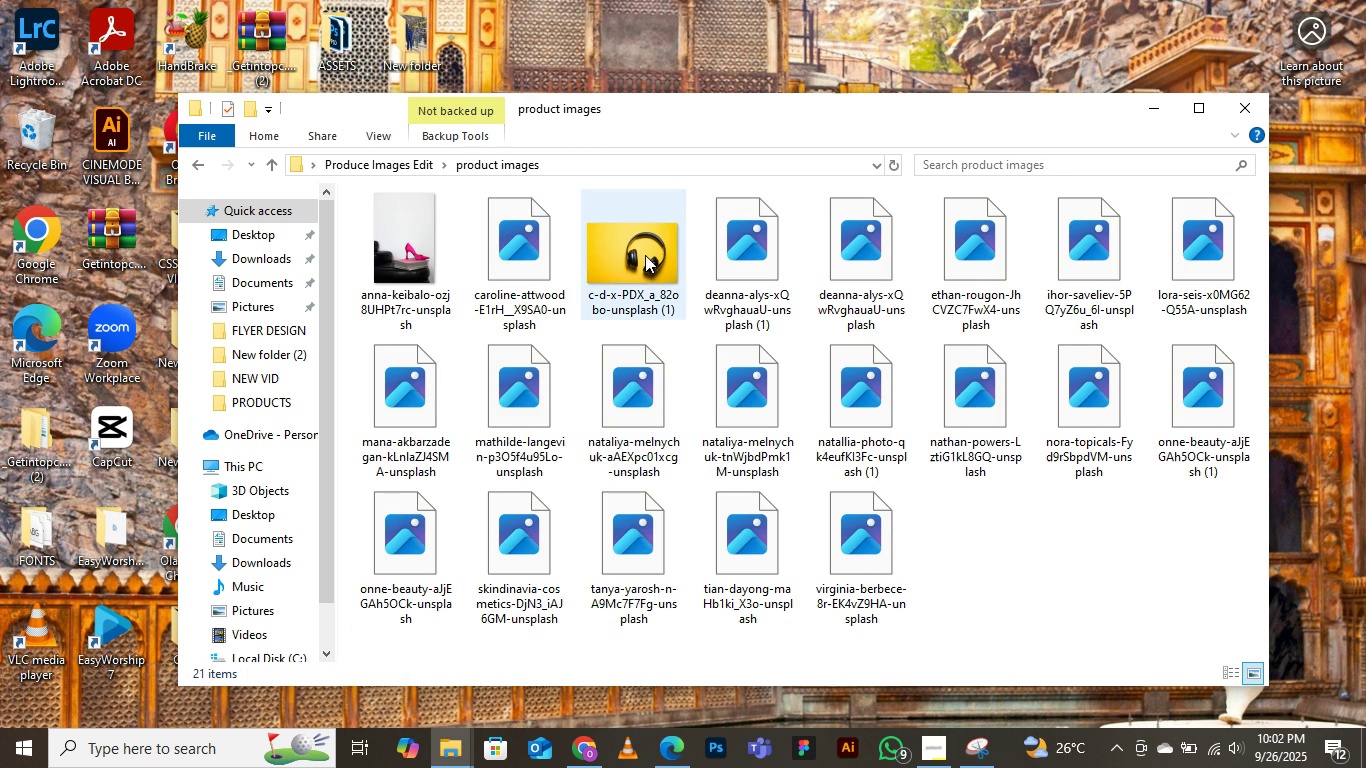 
left_click([645, 255])